 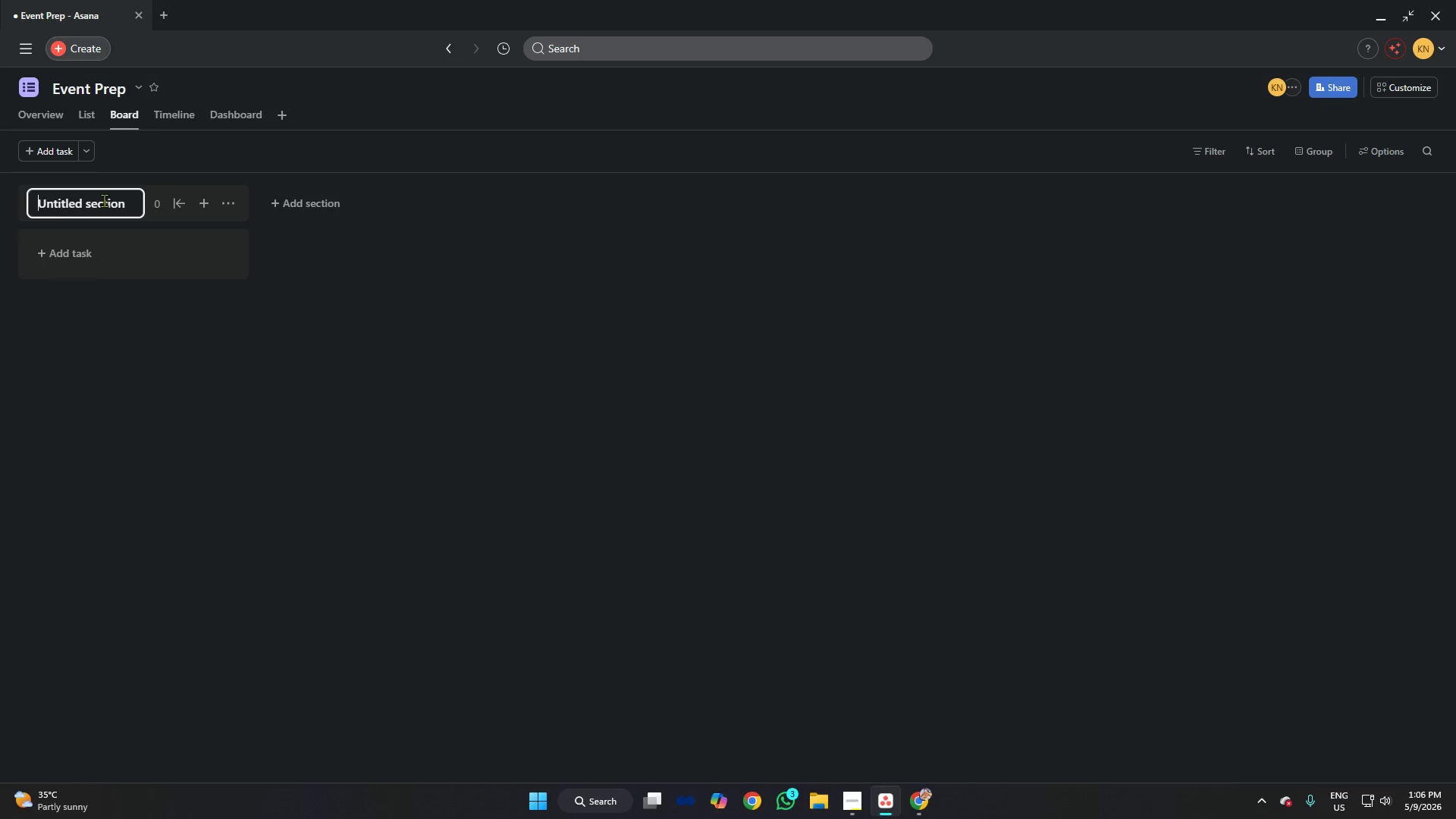 
key(Control+ControlLeft)
 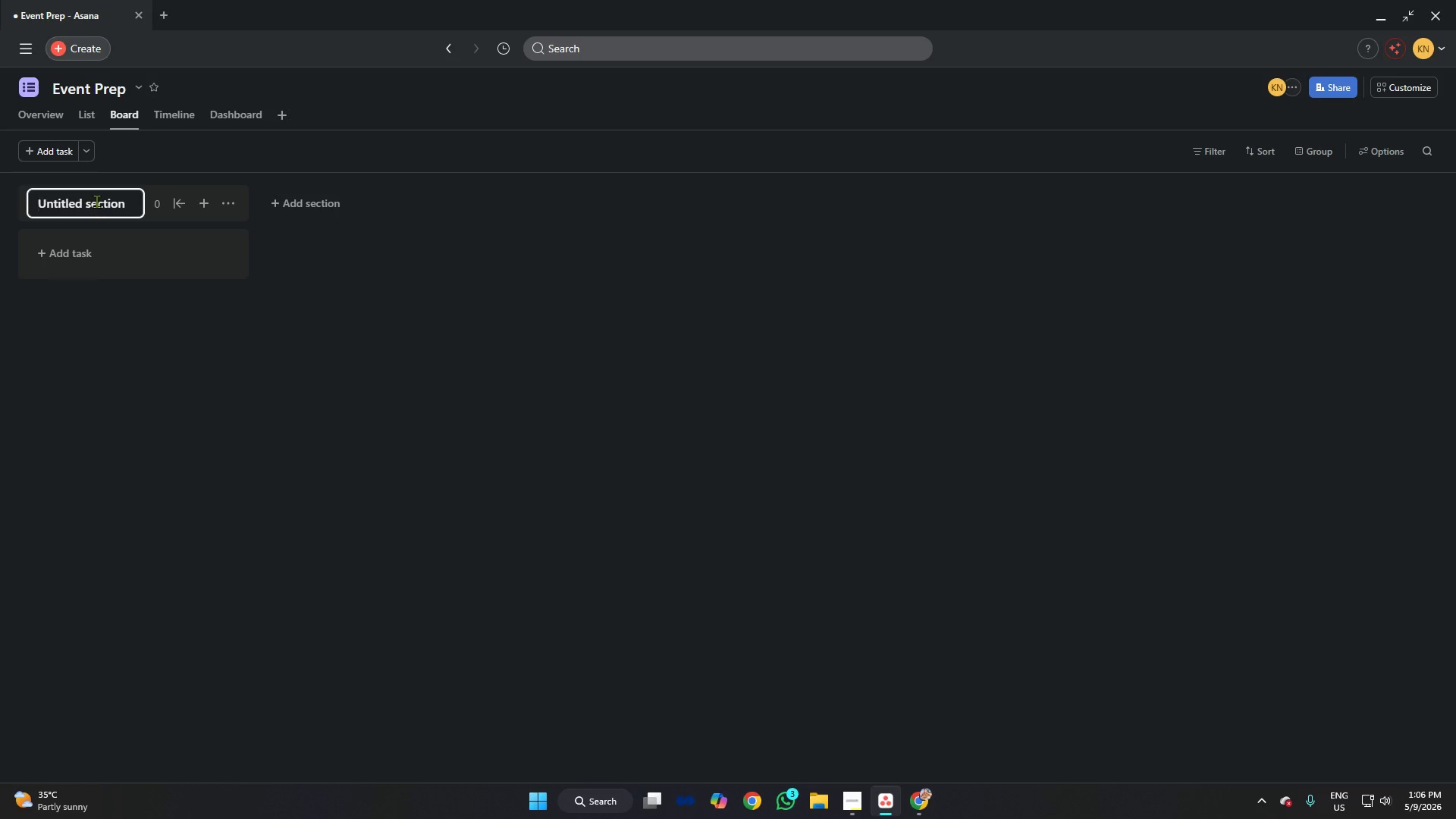 
key(Control+A)
 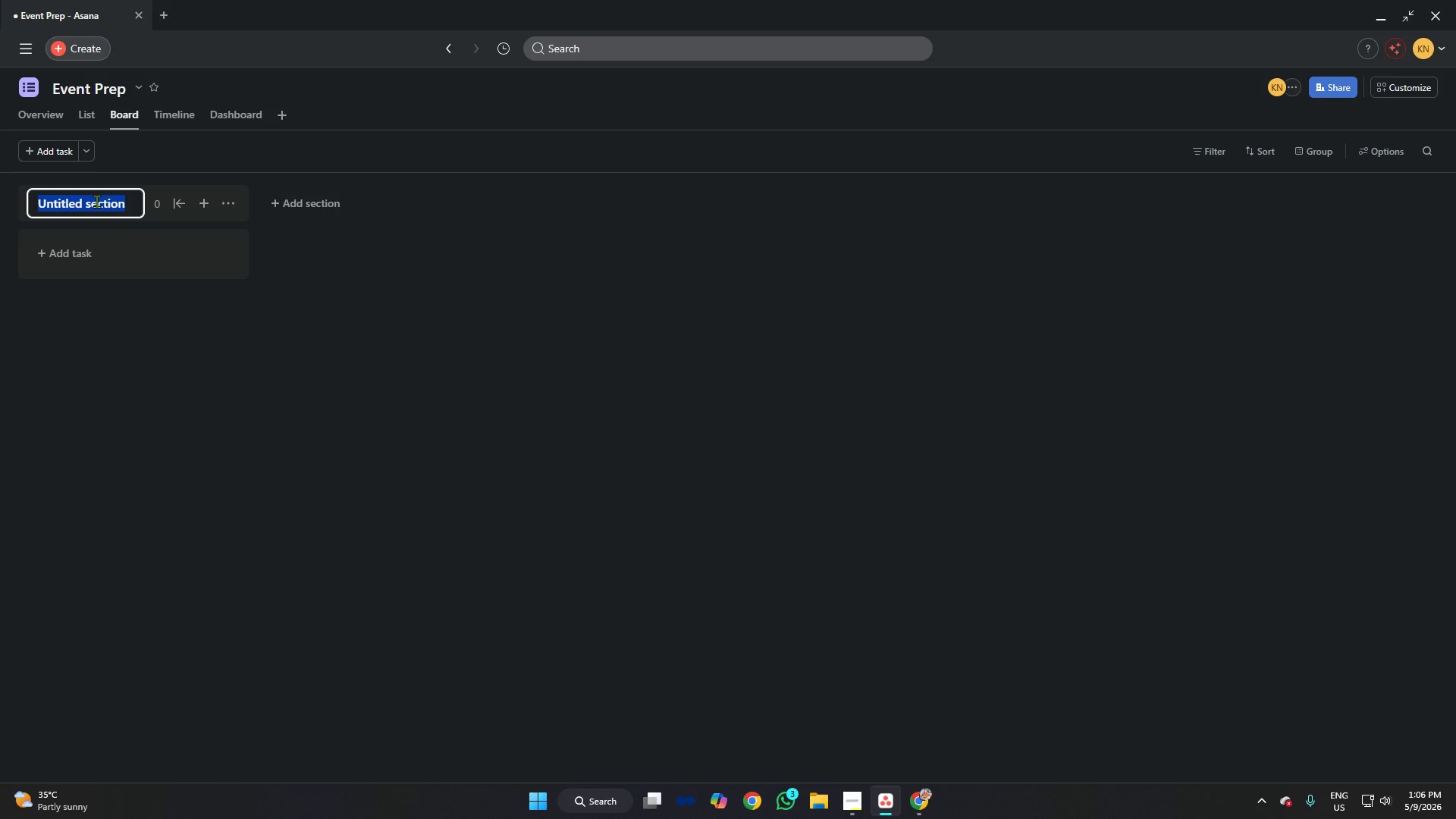 
key(Backspace)
type(Backlog)
 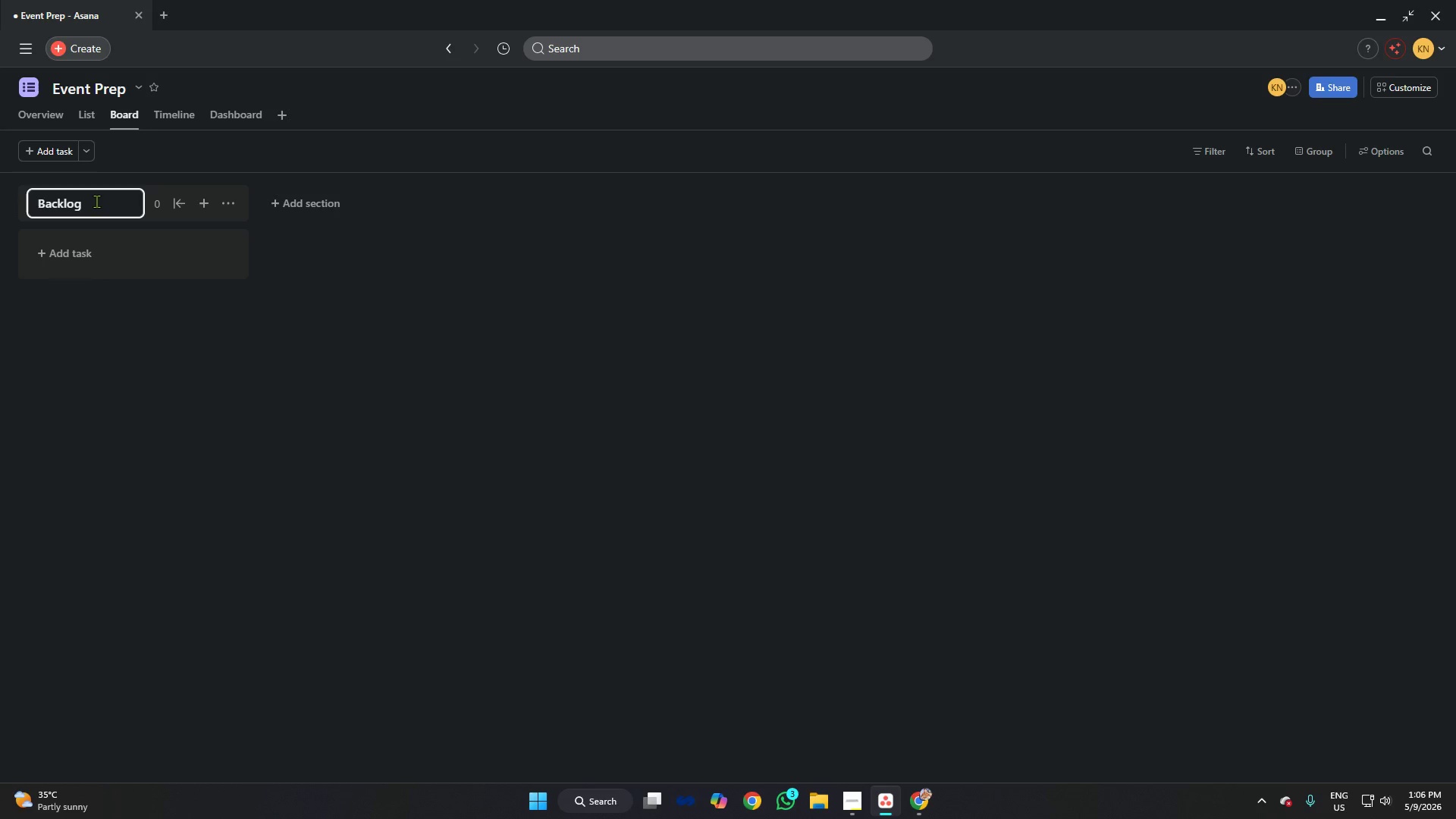 
key(Enter)
 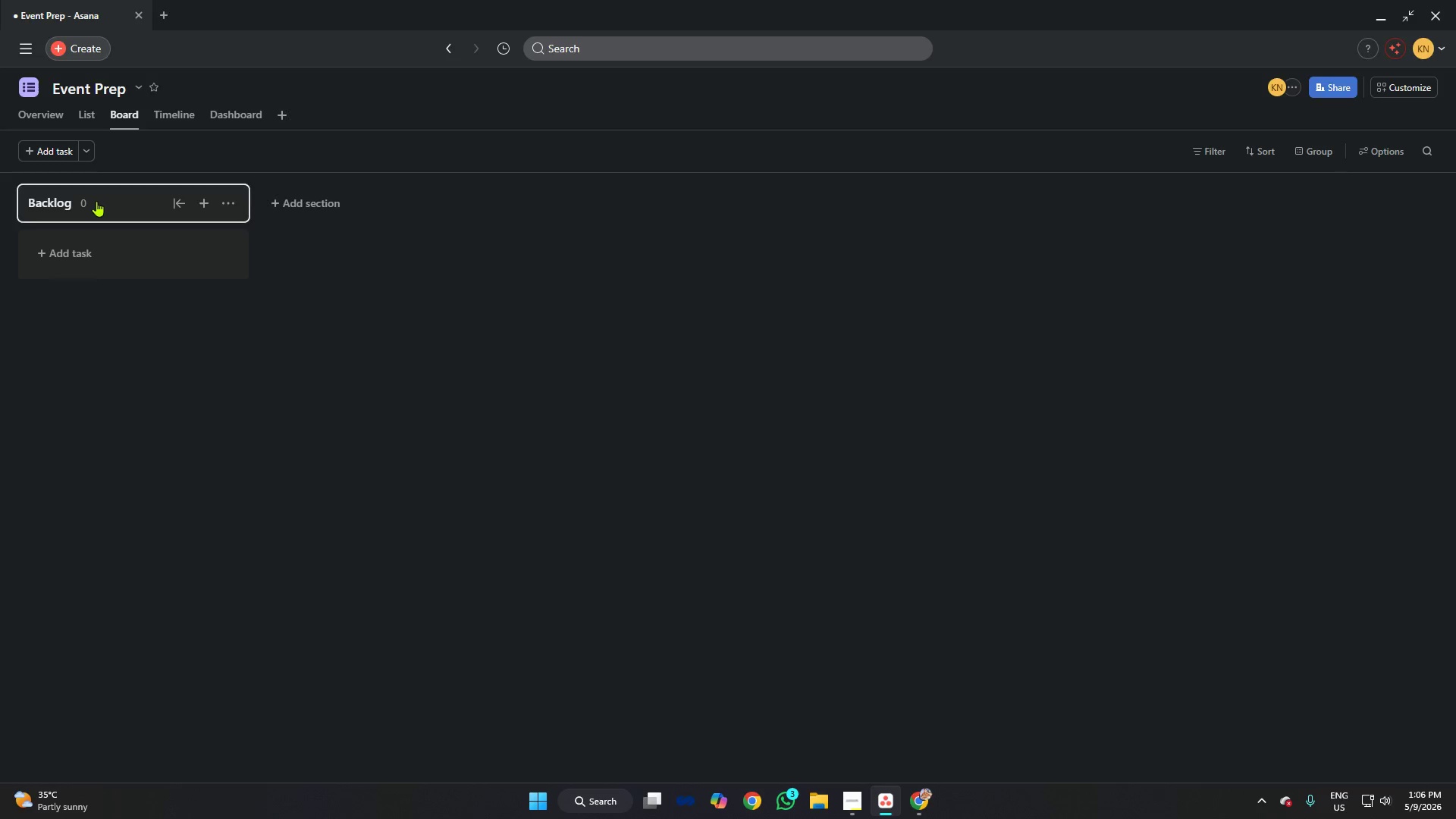 
key(Alt+AltLeft)
 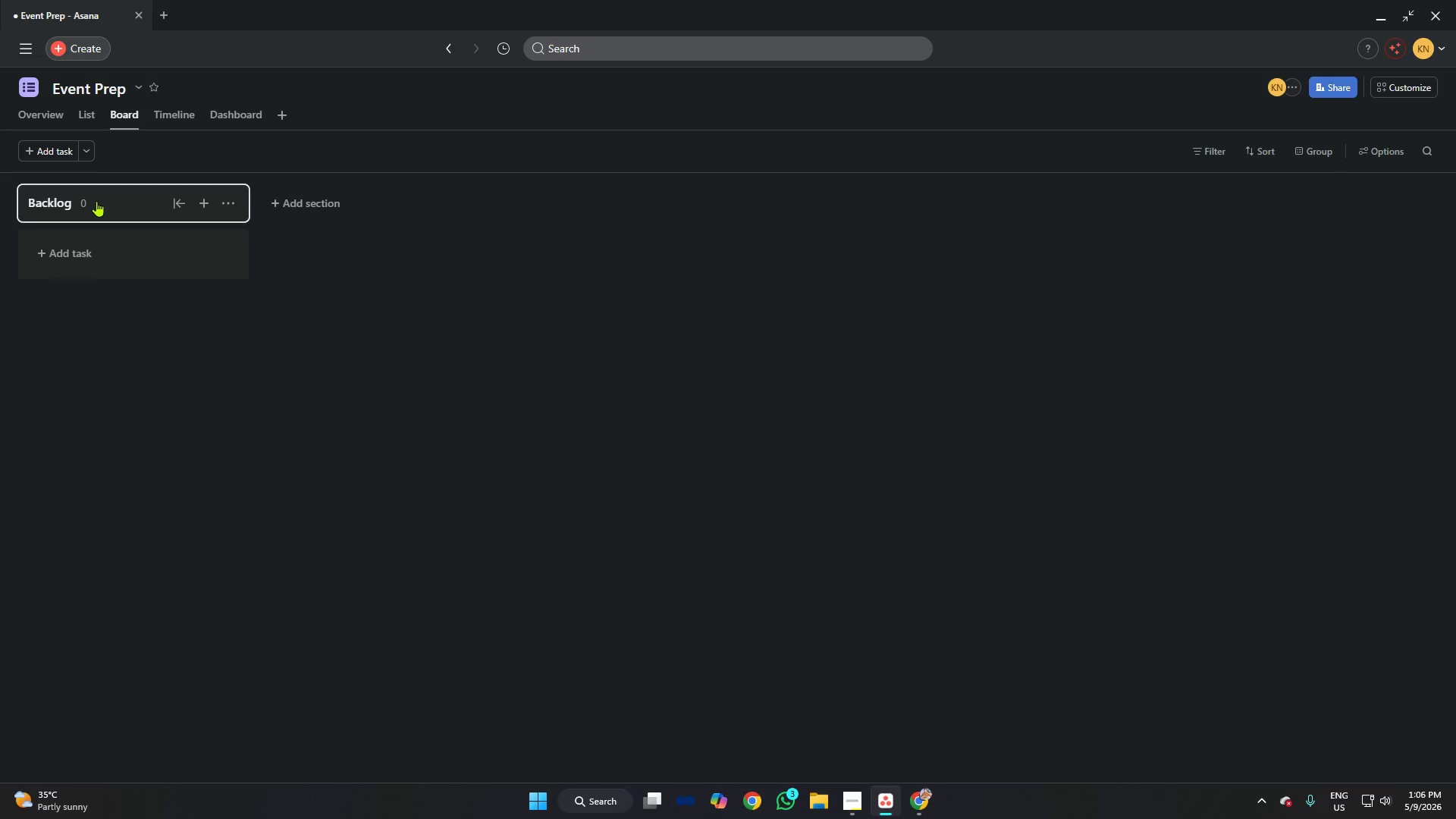 
key(Alt+Tab)
 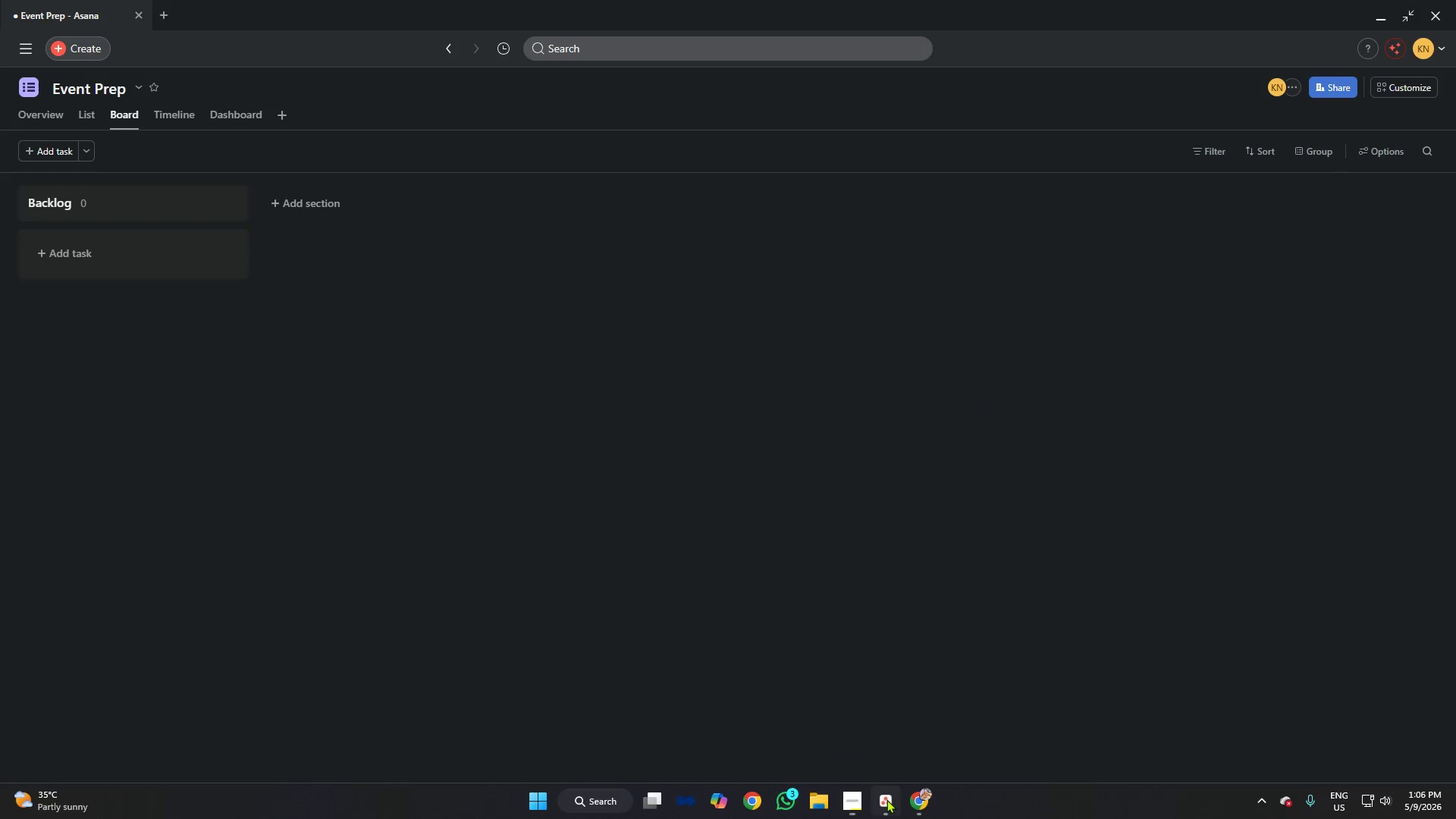 
left_click([312, 205])
 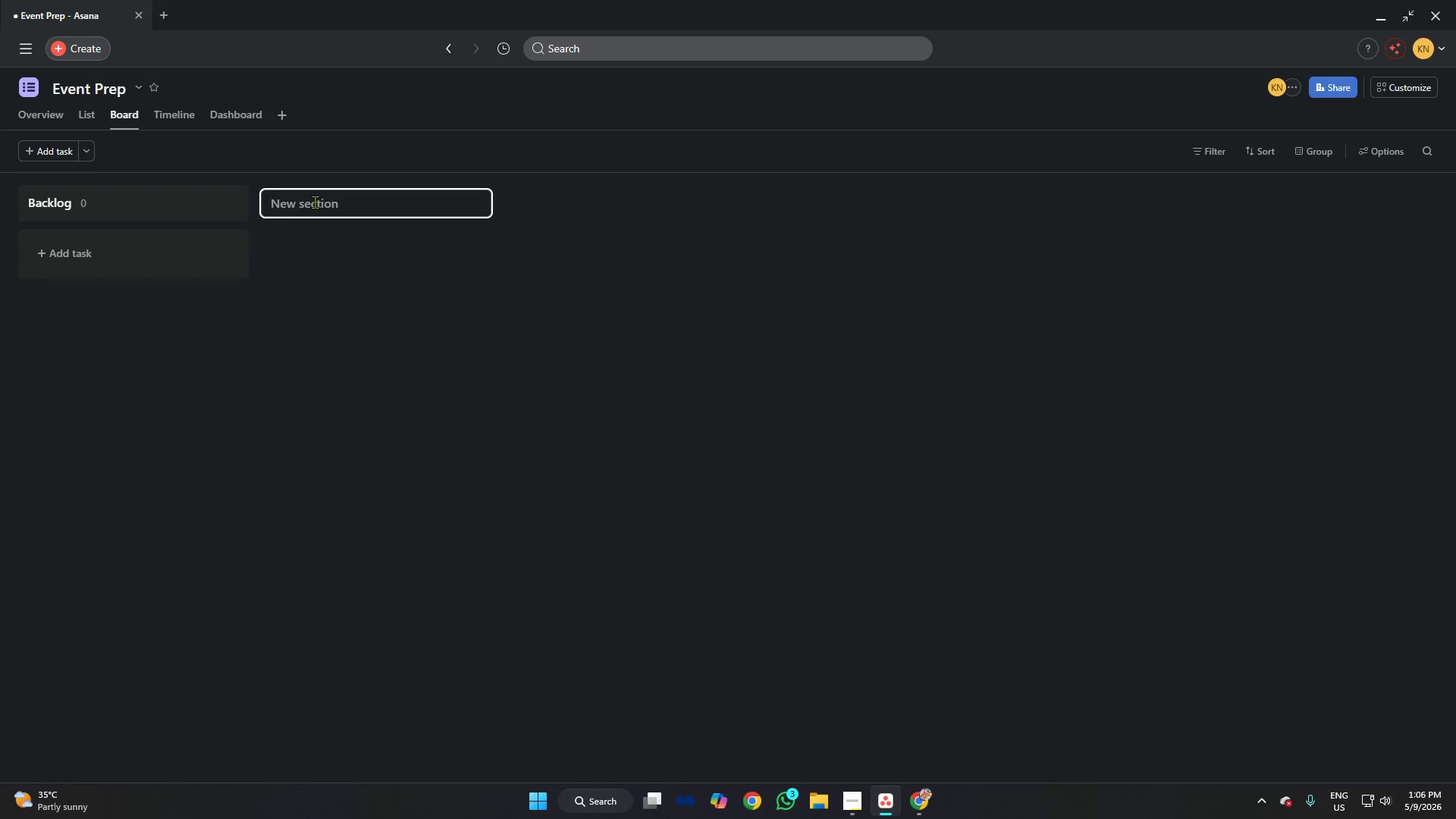 
type(In Progress)
 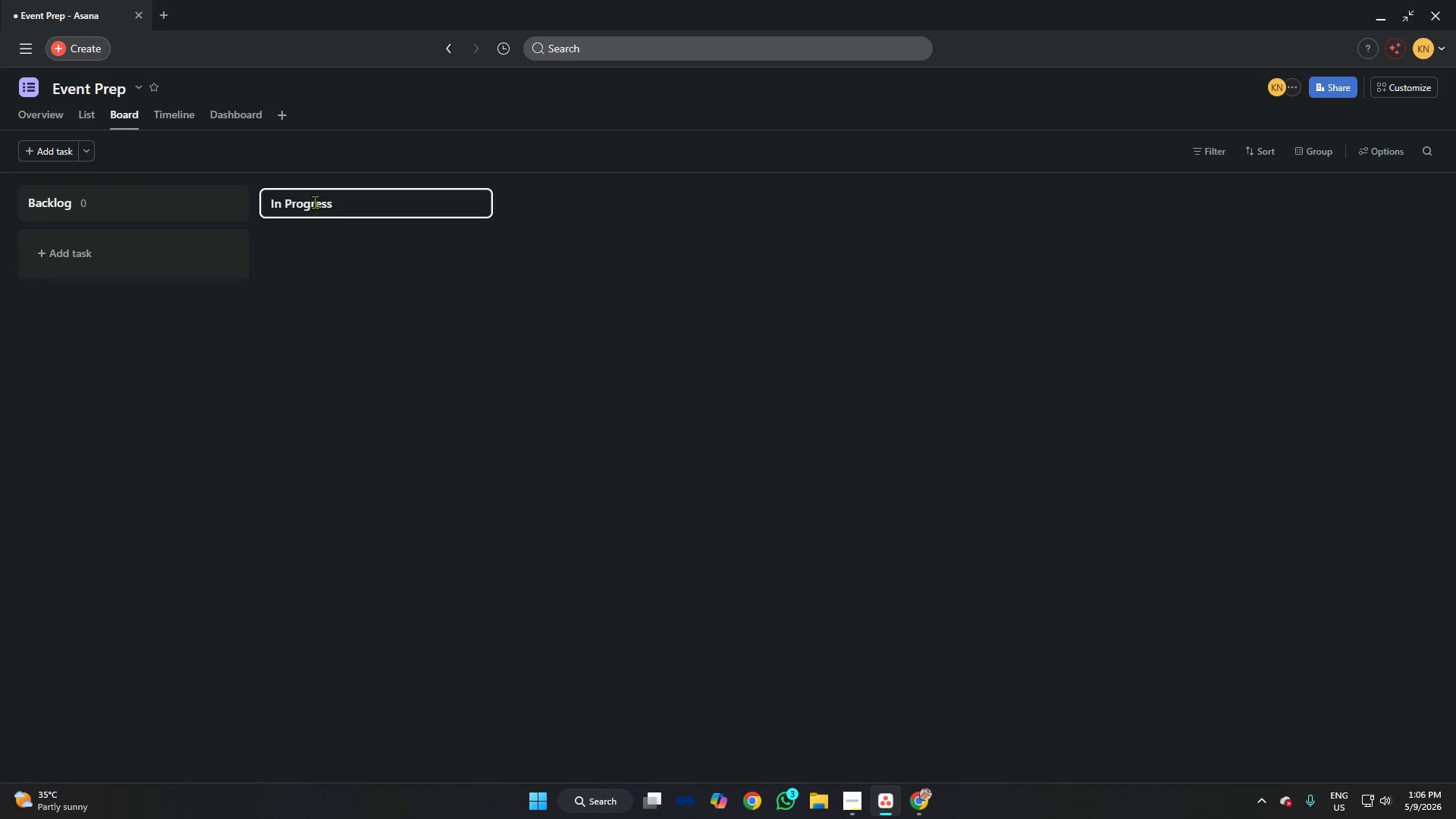 
key(Enter)
 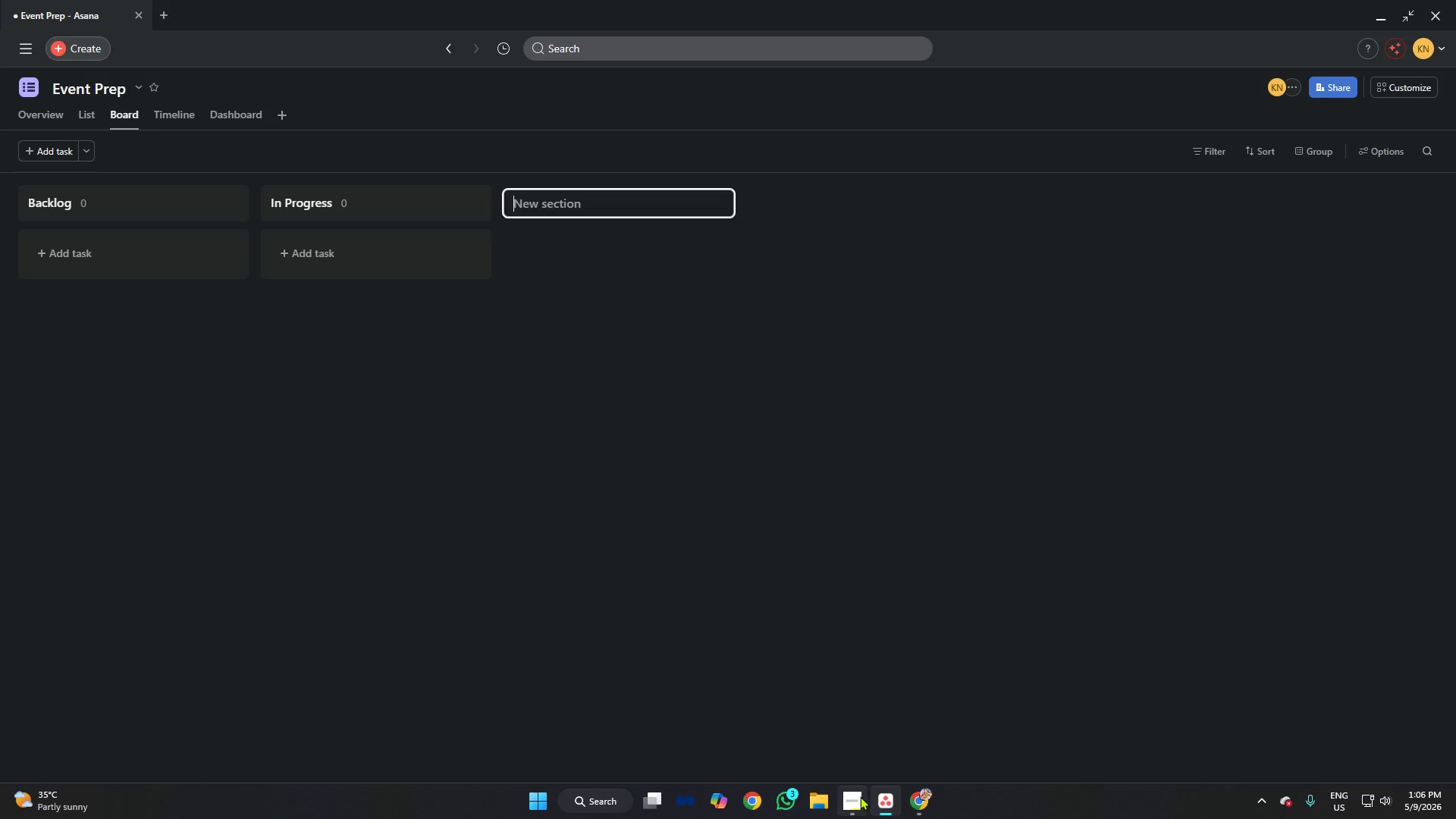 
left_click([863, 796])